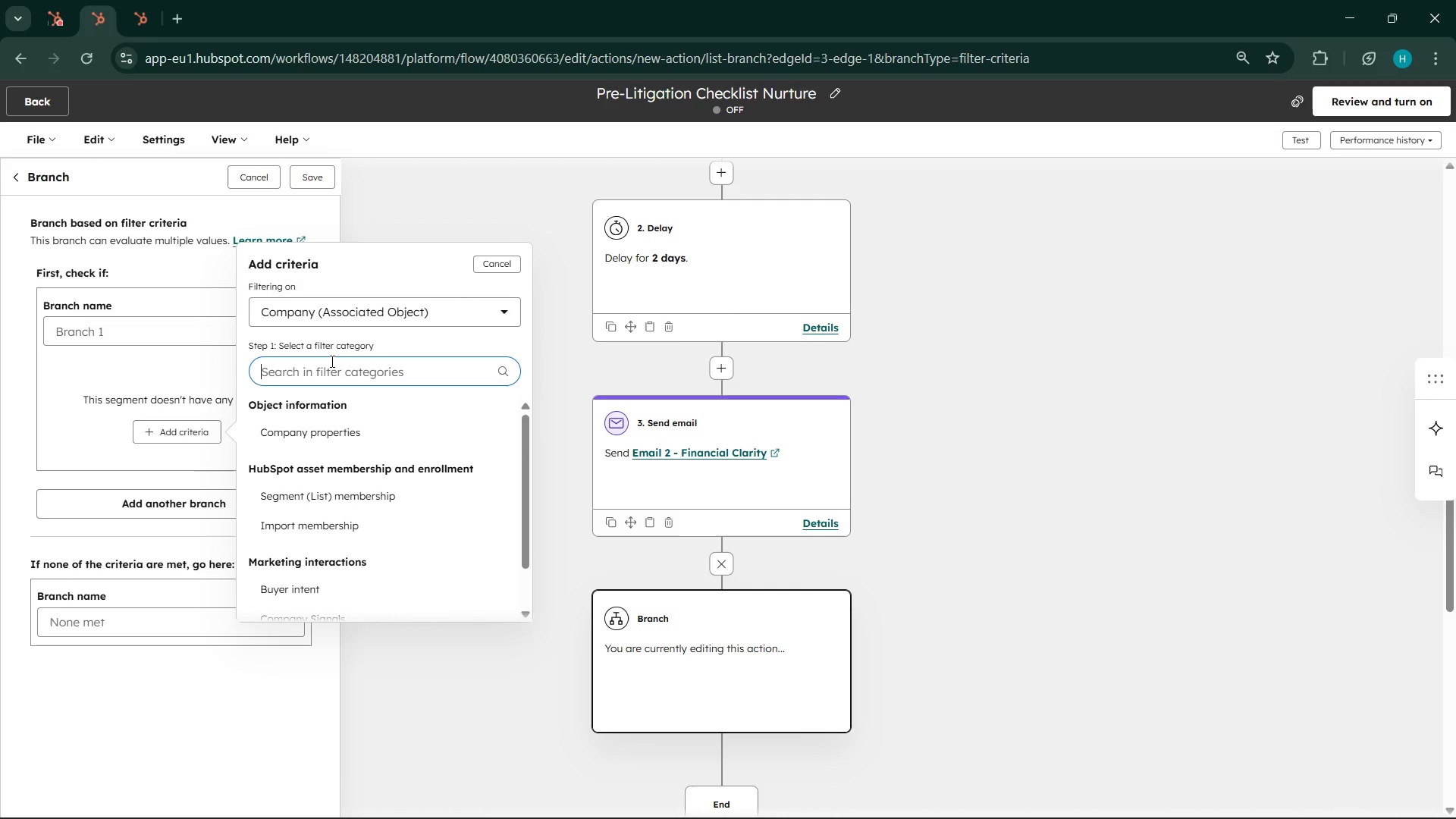 
left_click([331, 361])
 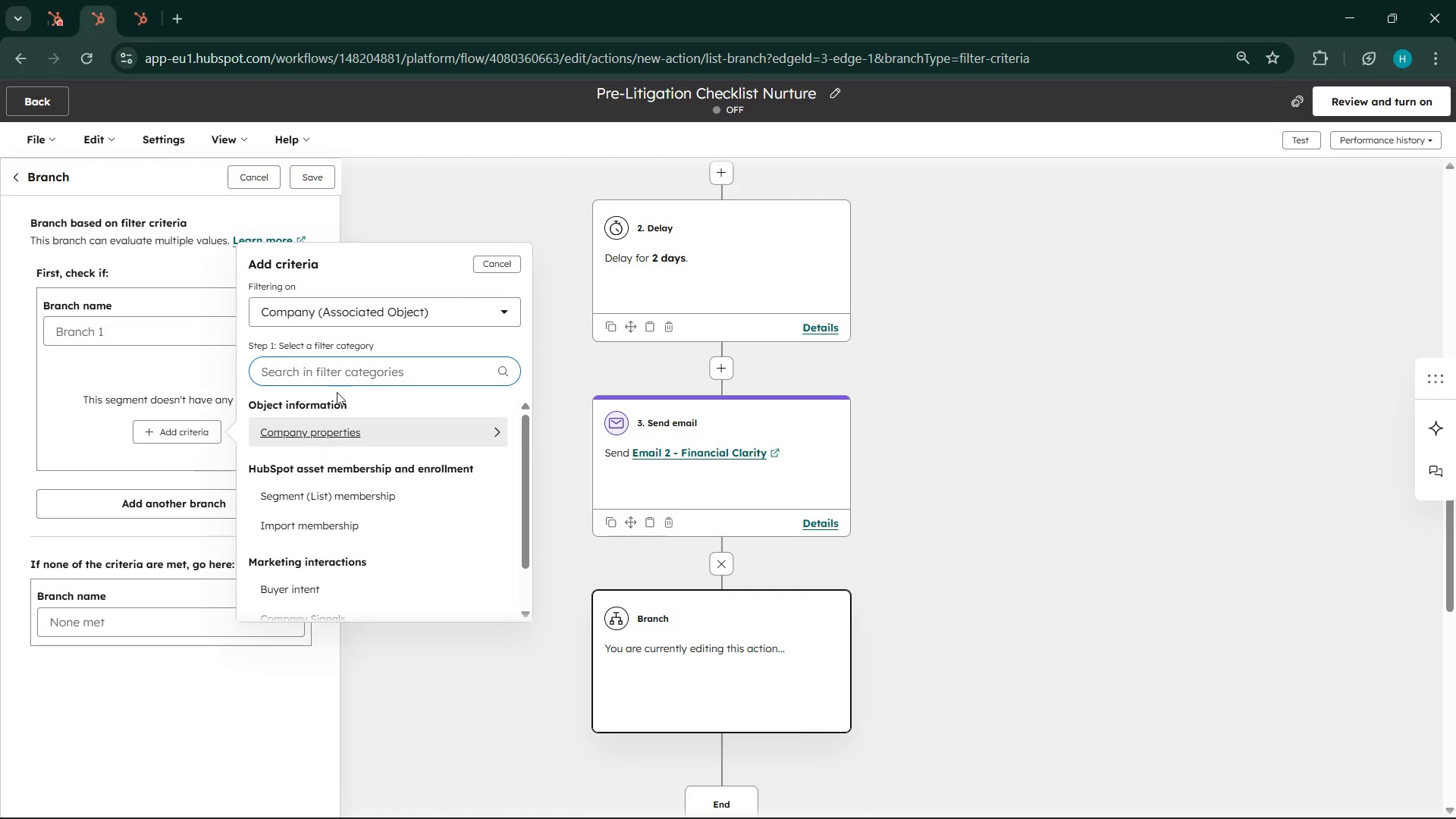 
left_click([439, 309])
 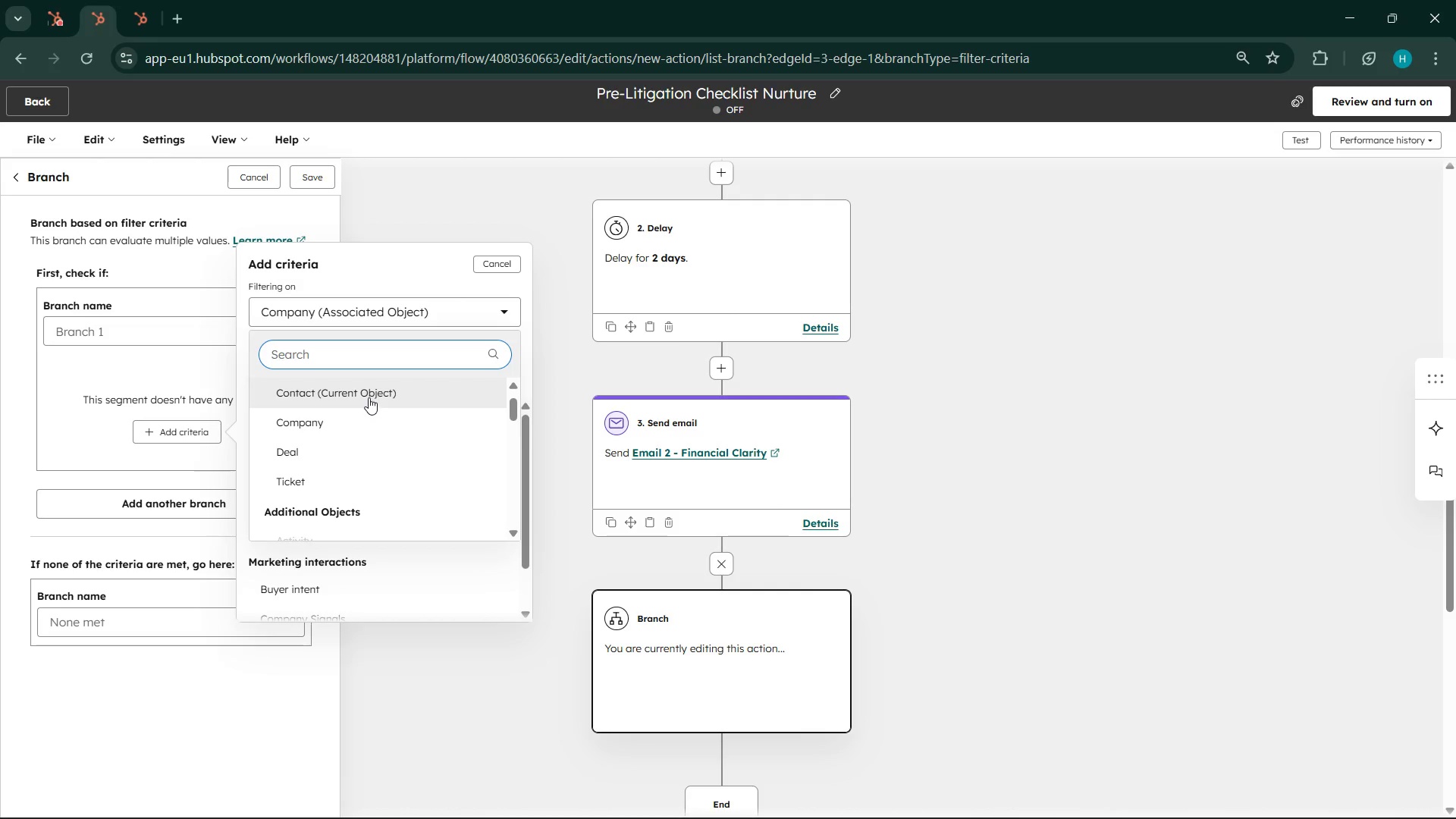 
left_click([369, 397])
 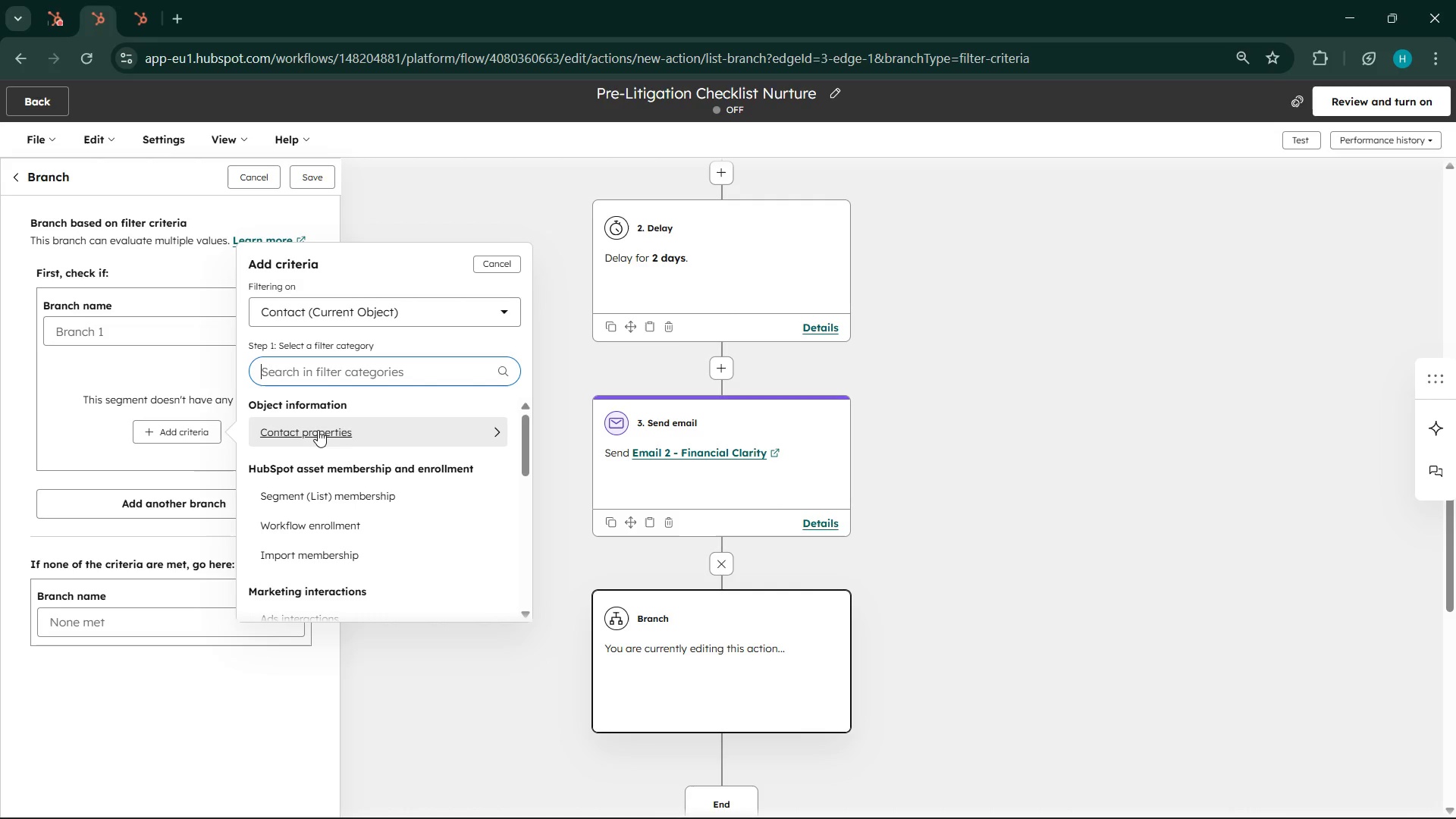 
left_click([318, 430])
 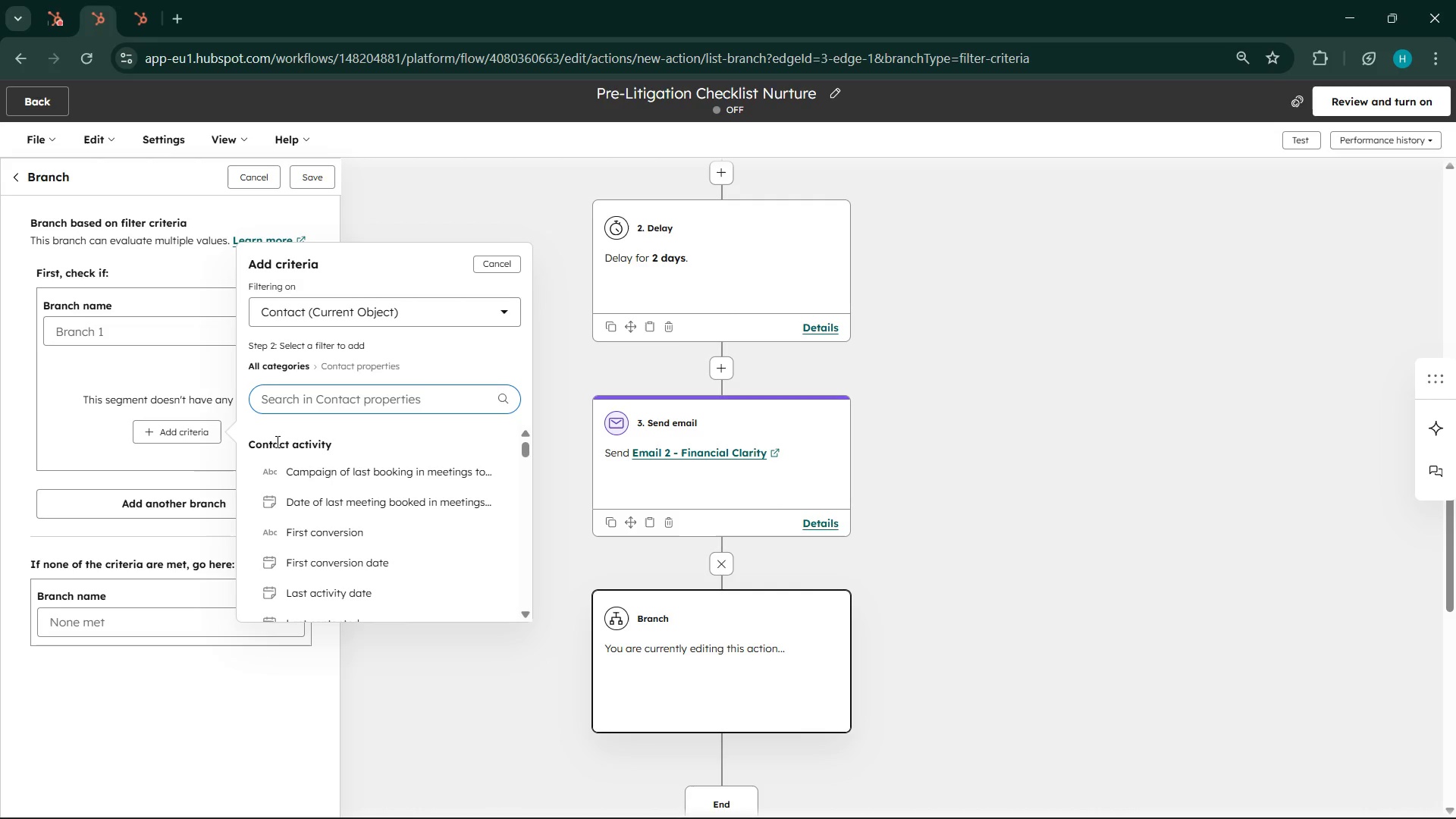 
left_click([289, 407])
 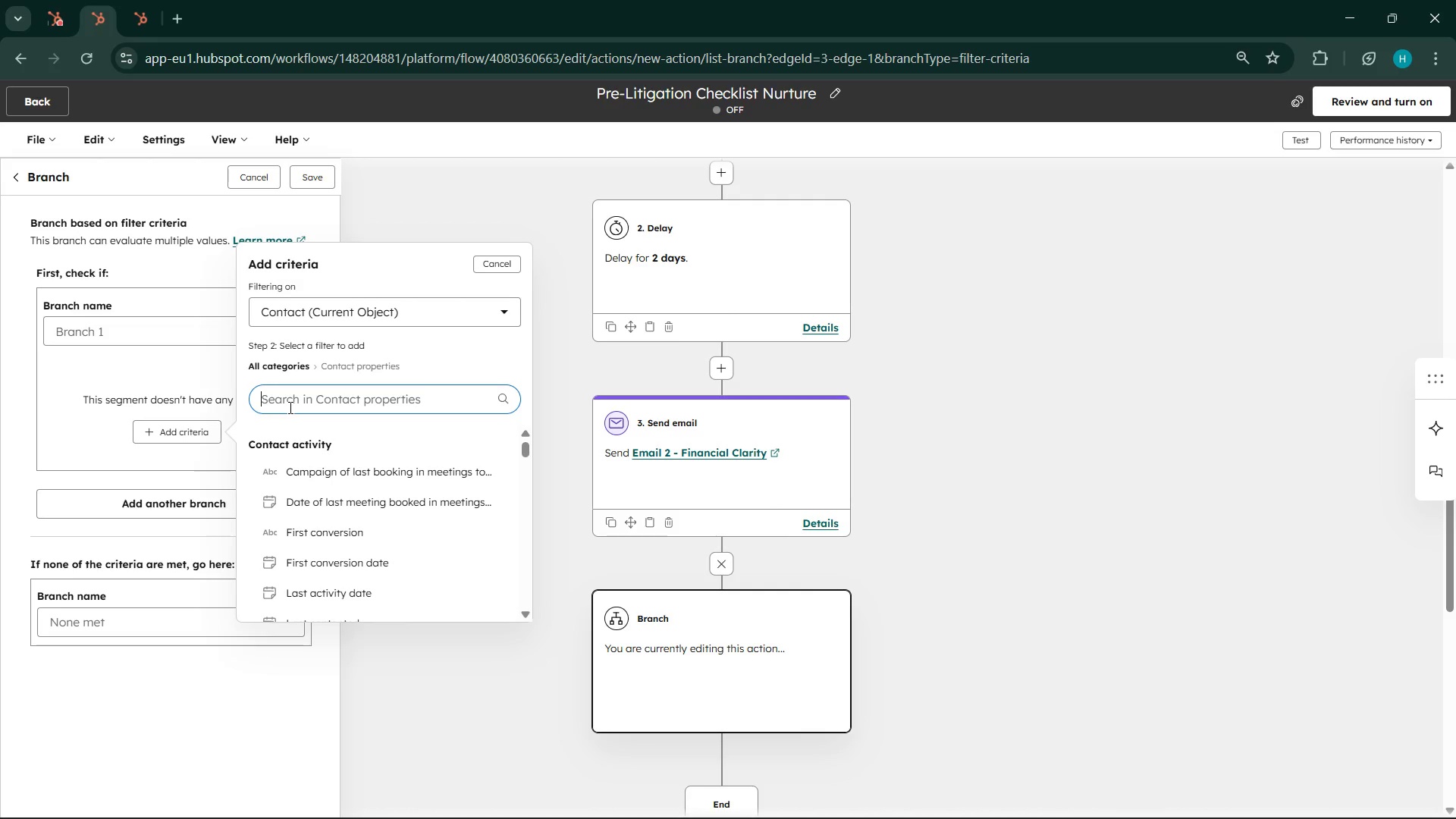 
type(mark)
 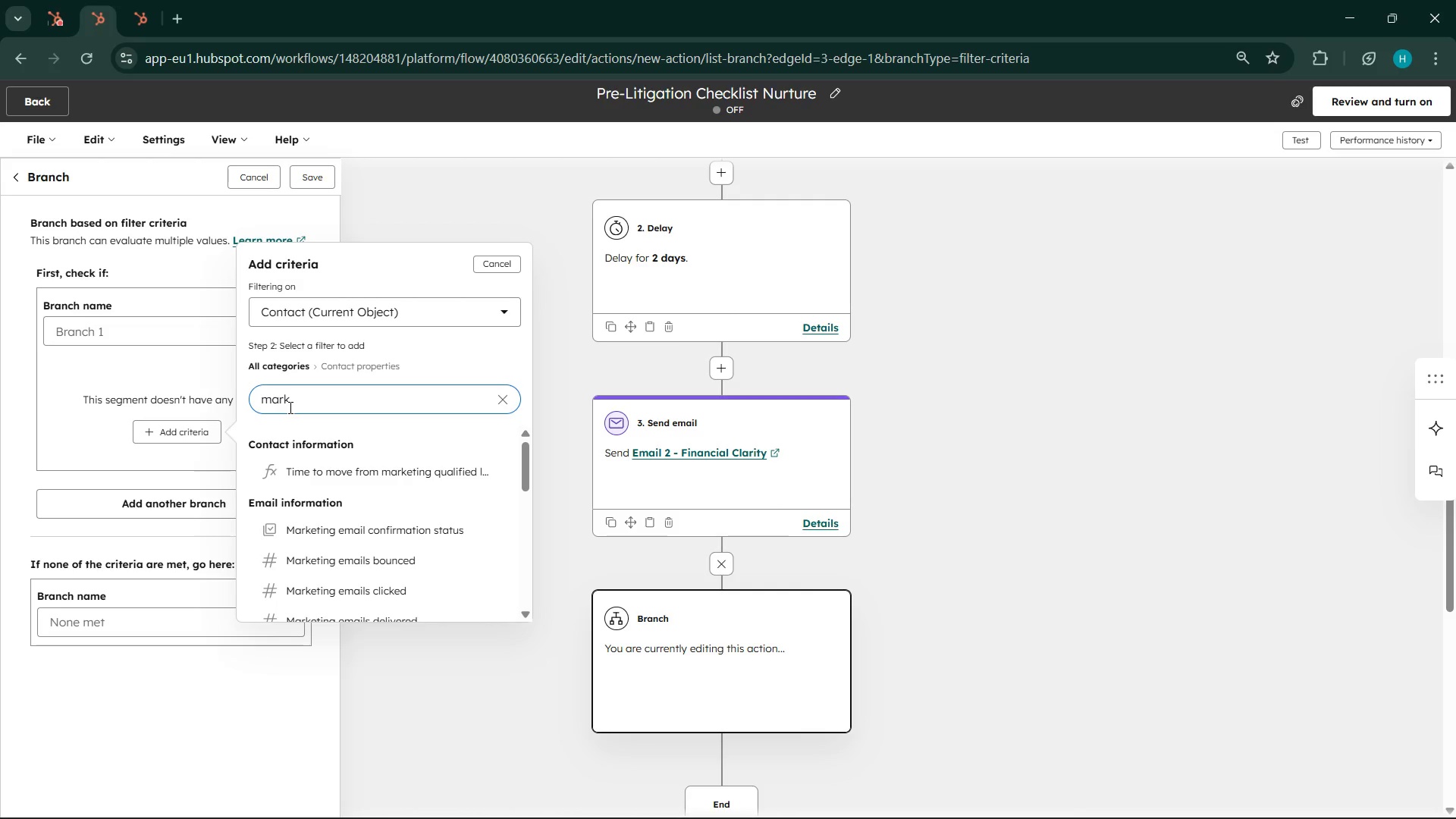 
wait(8.83)
 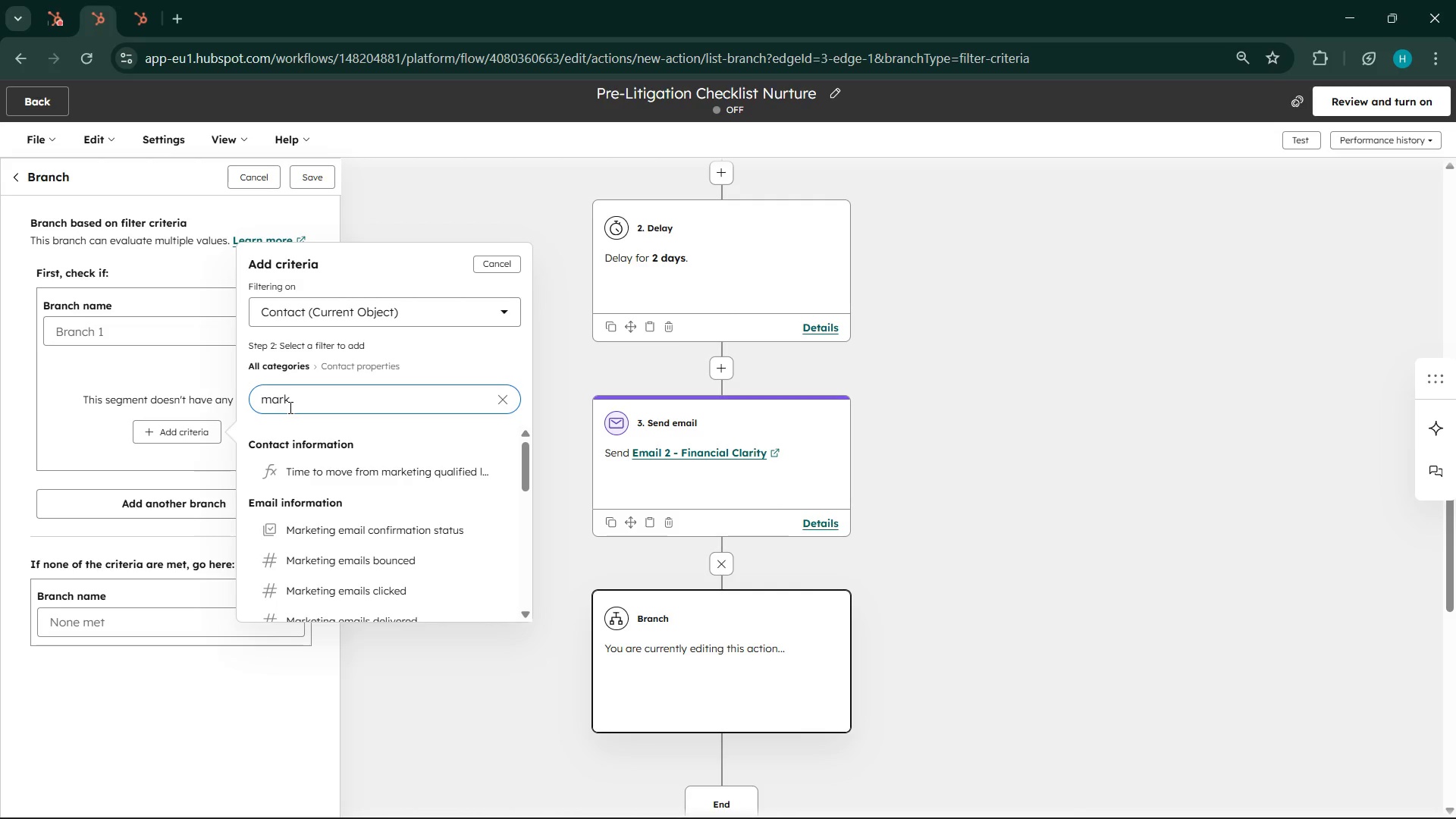 
type(ating )
 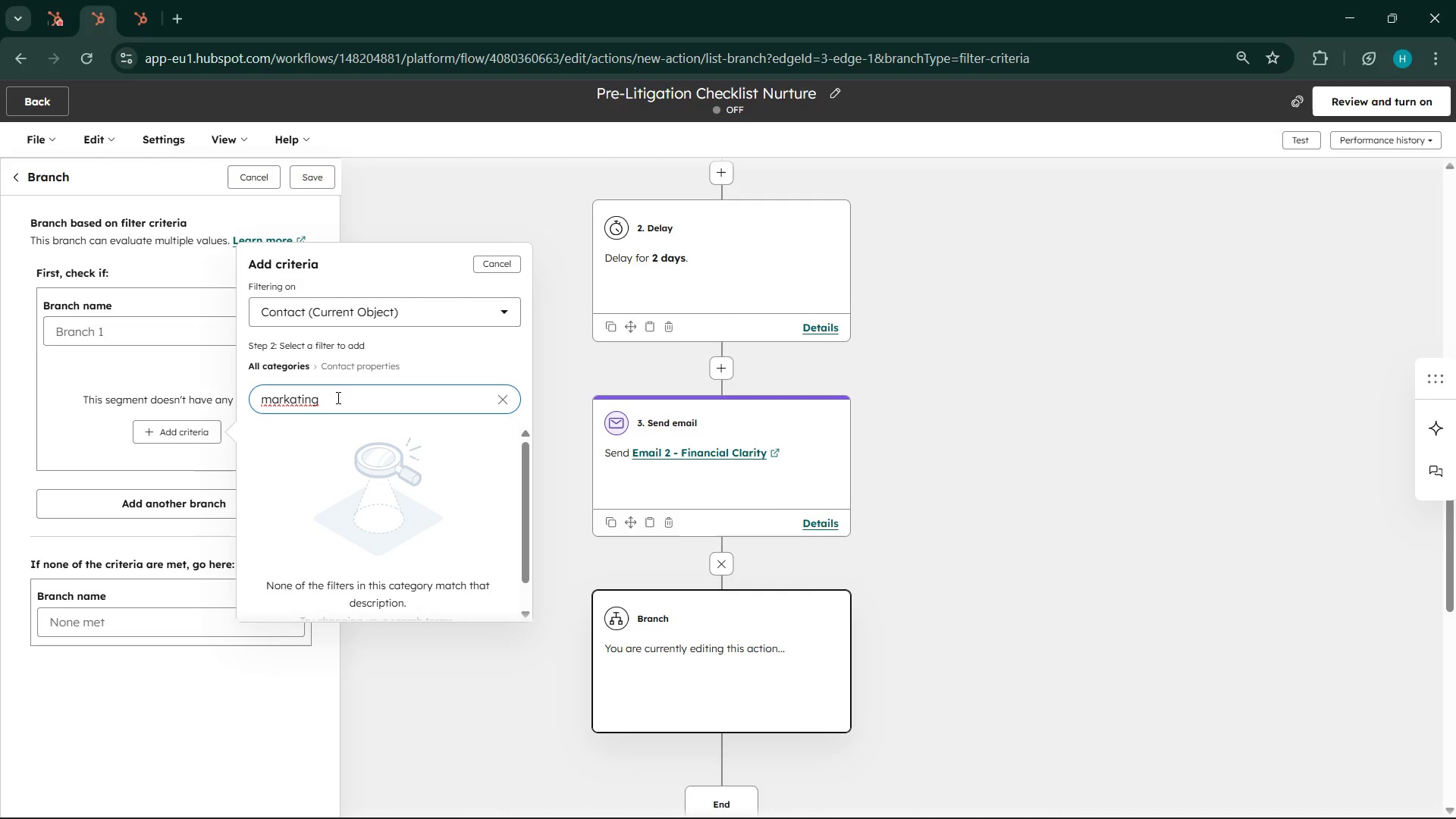 
key(Backspace)
key(Backspace)
key(Backspace)
key(Backspace)
key(Backspace)
key(Backspace)
type(eting email)
 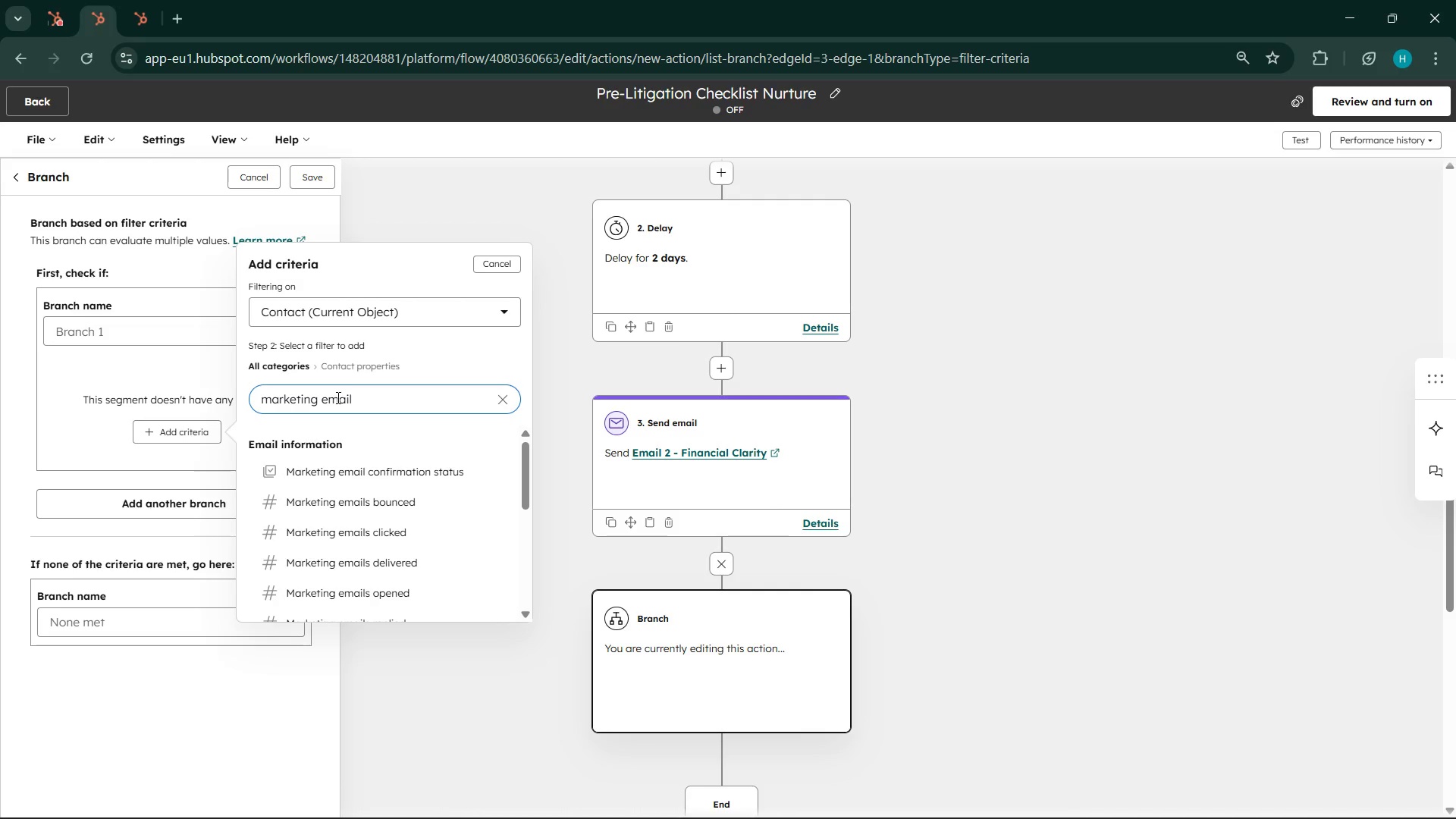 
key(S)
 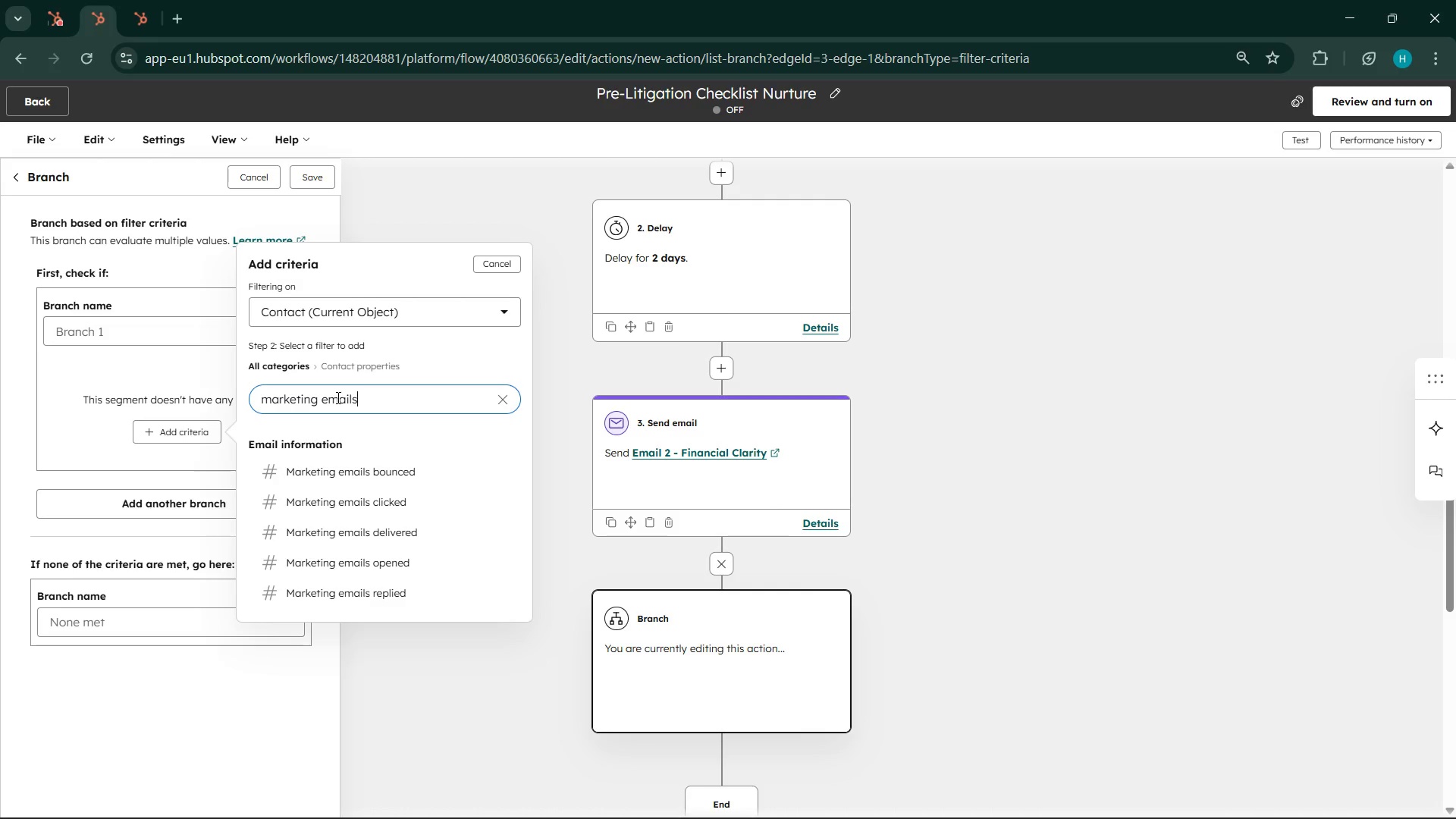 
wait(28.19)
 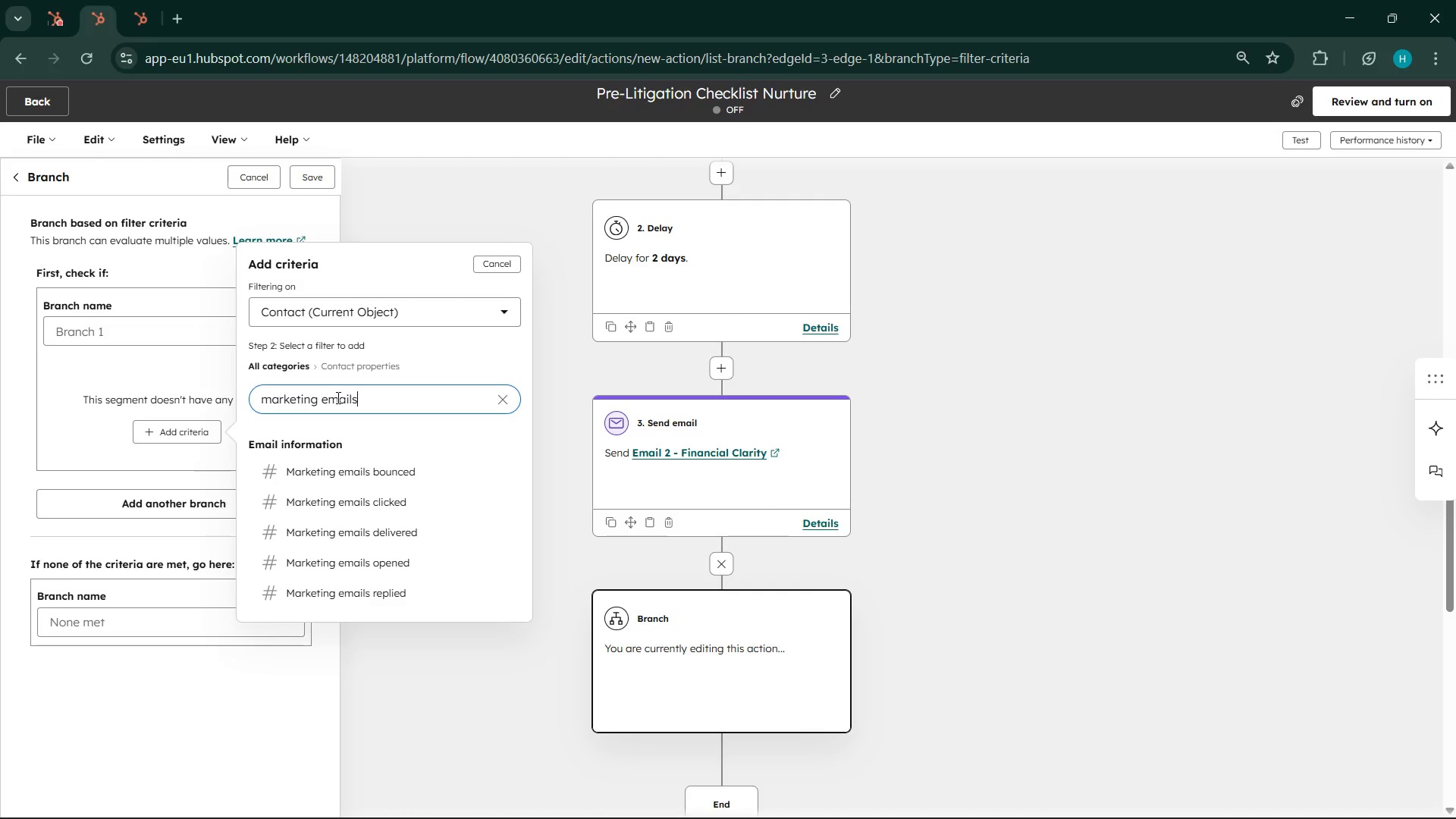 
left_click([929, 815])